 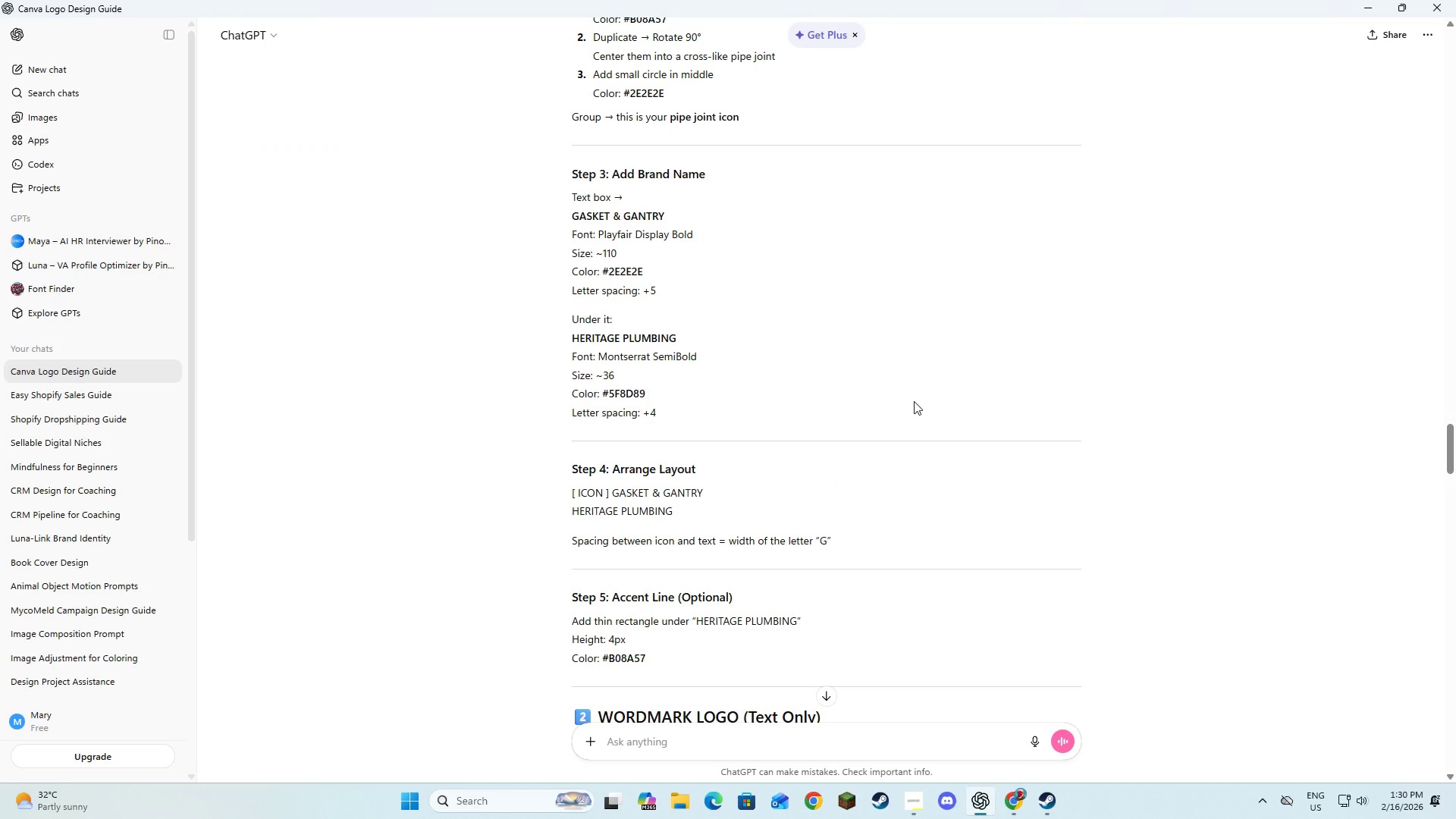 
key(Alt+Tab)
 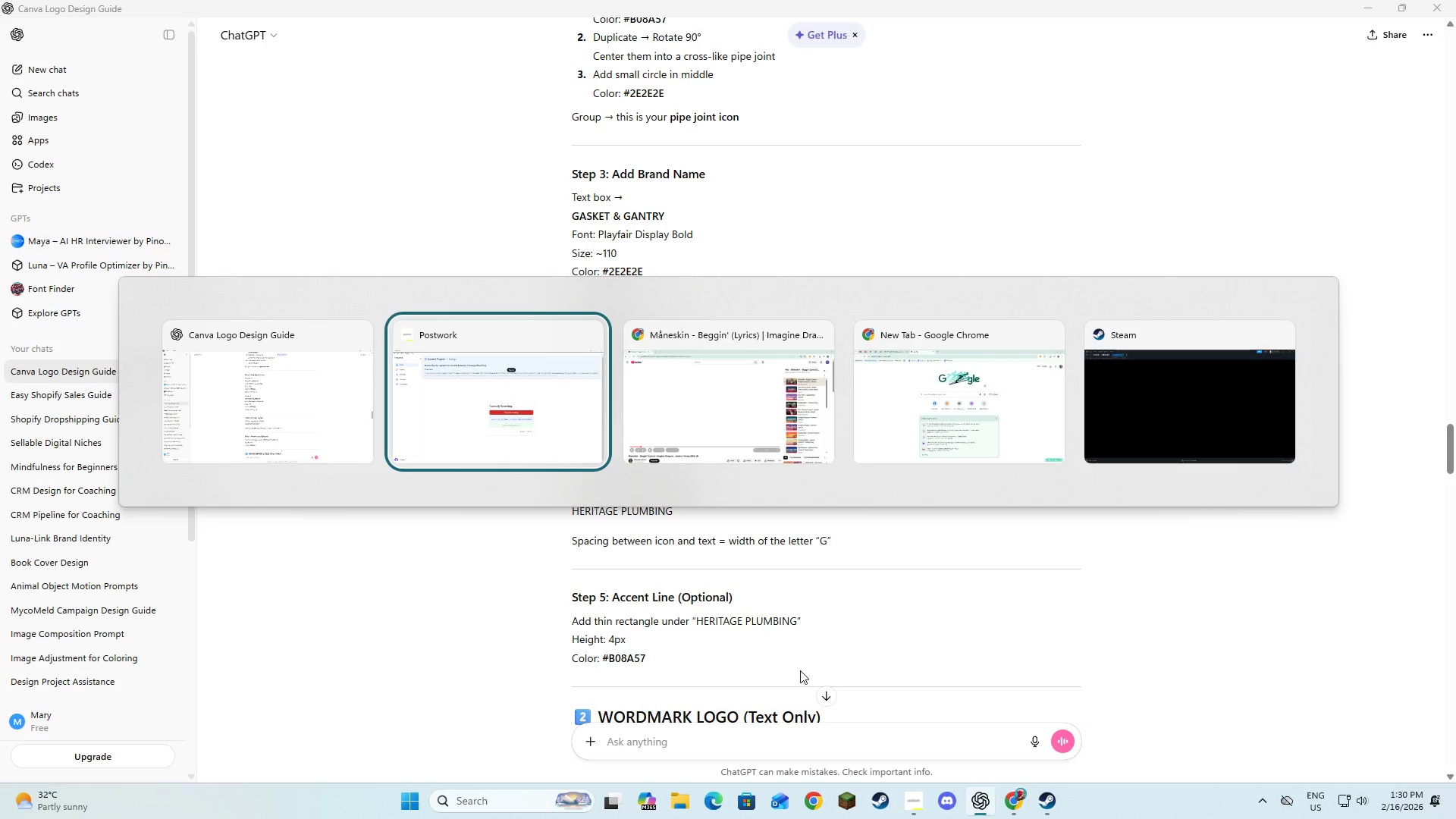 
left_click_drag(start_coordinate=[454, 673], to_coordinate=[458, 672])
 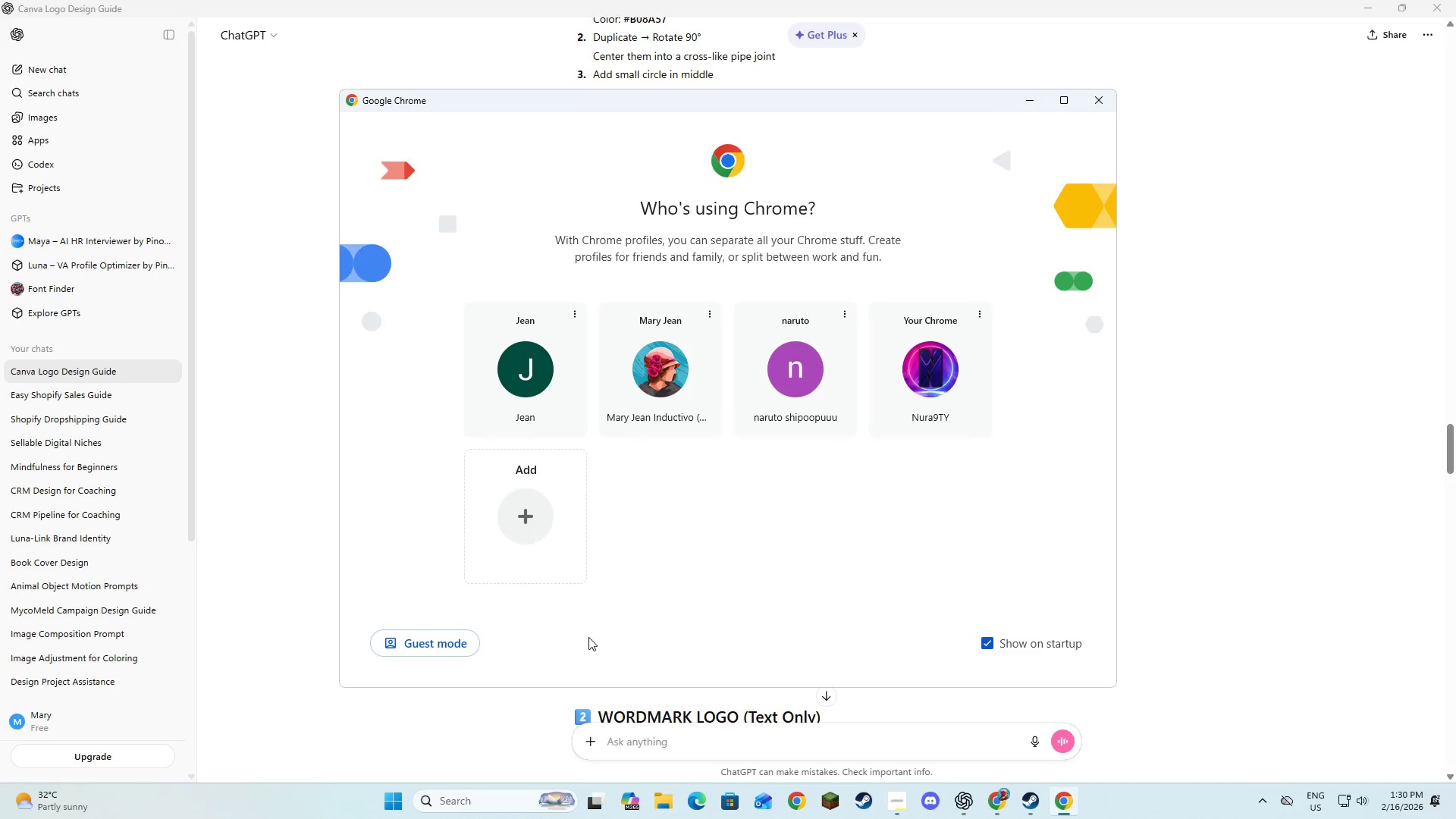 
left_click([792, 385])
 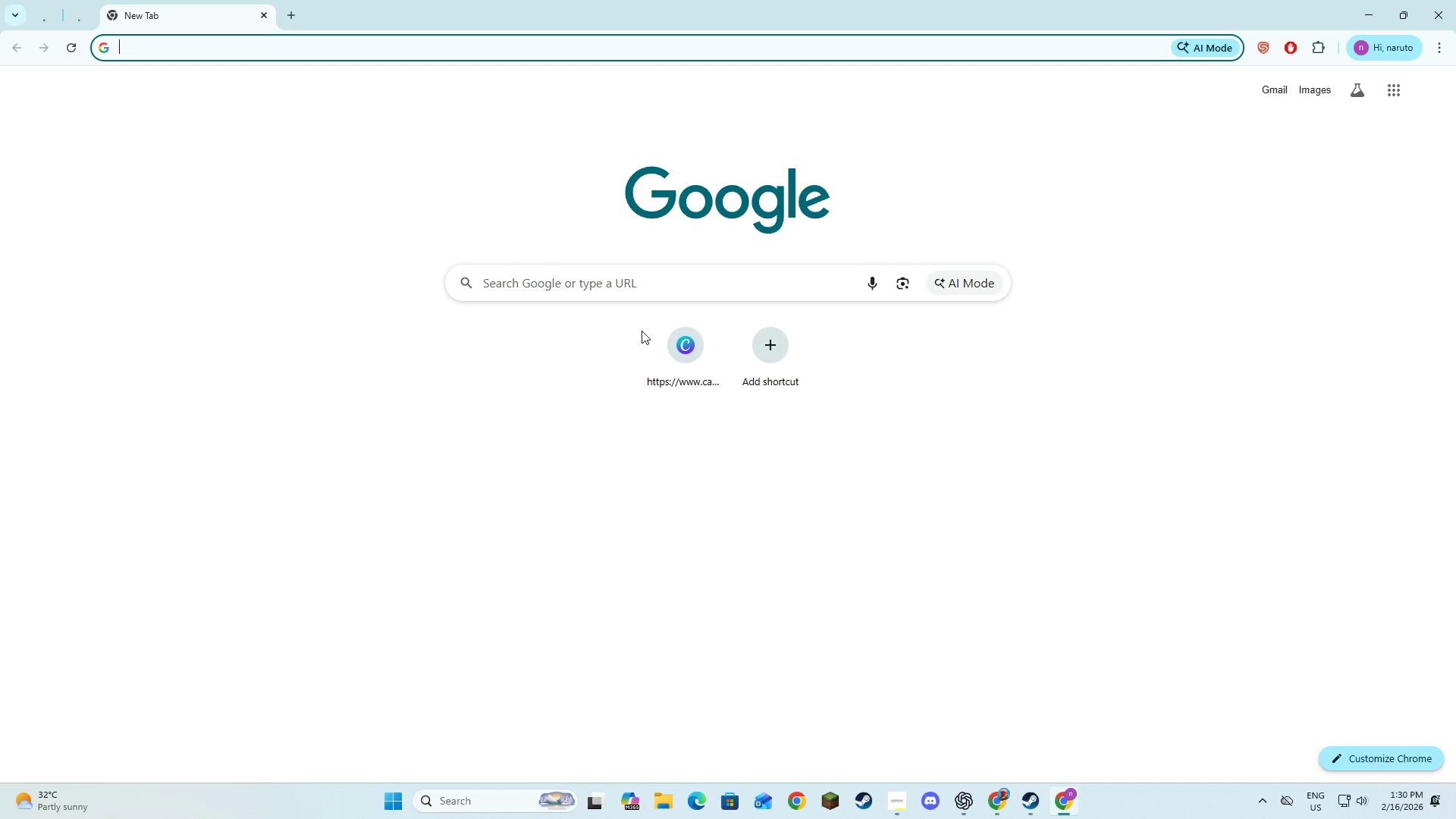 
left_click([671, 362])
 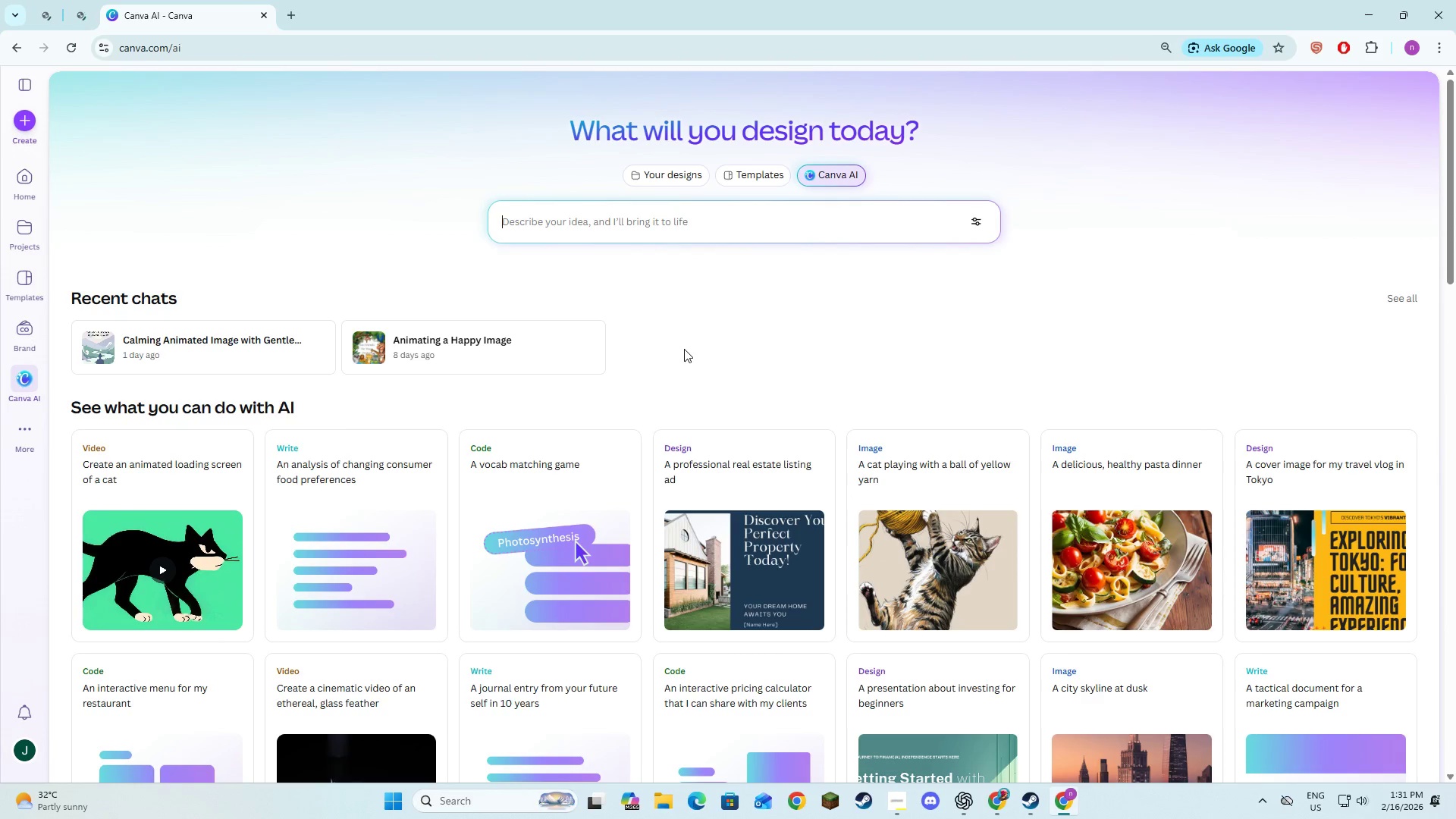 
wait(7.91)
 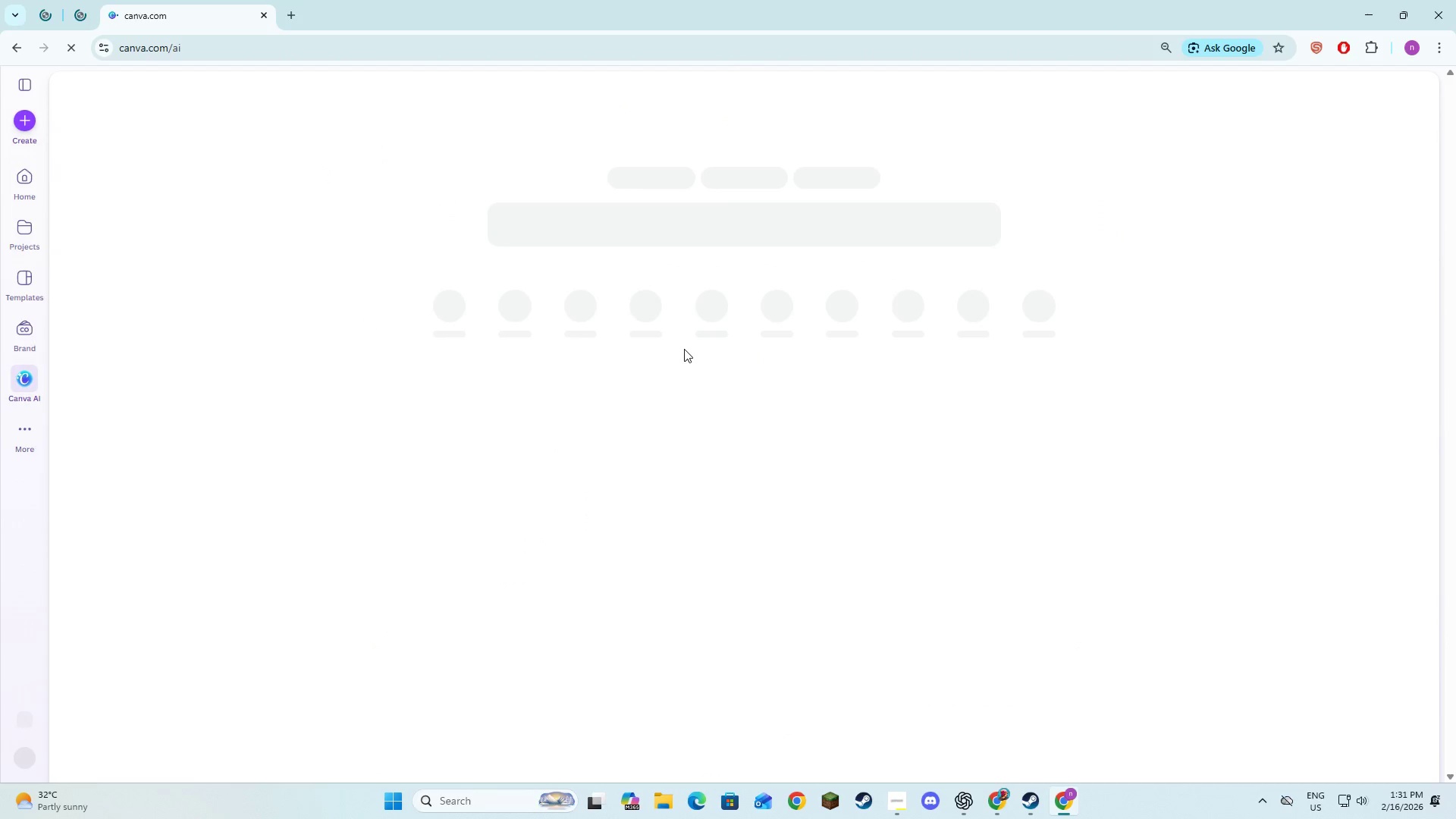 
left_click([32, 127])
 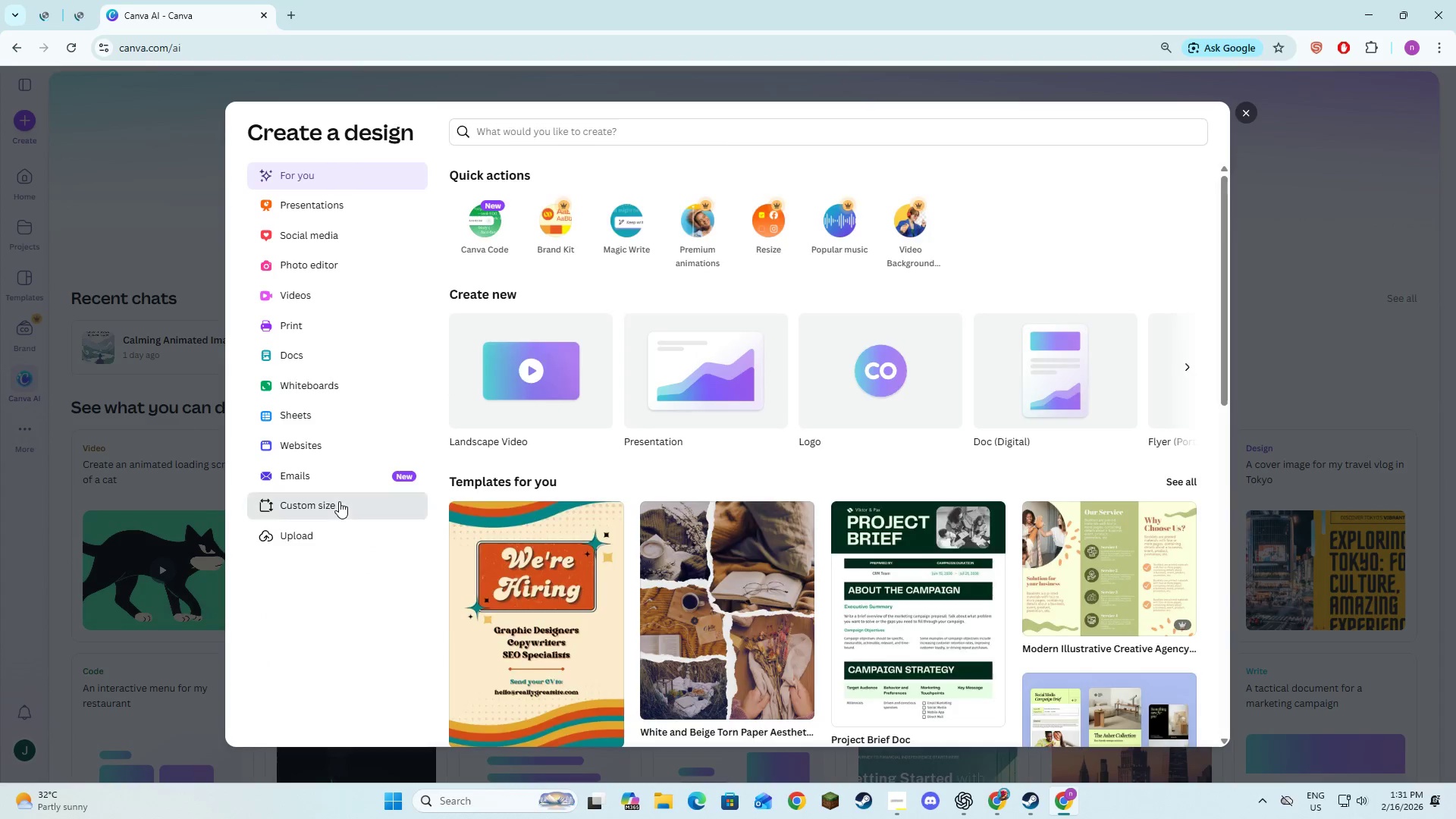 
key(Alt+AltLeft)
 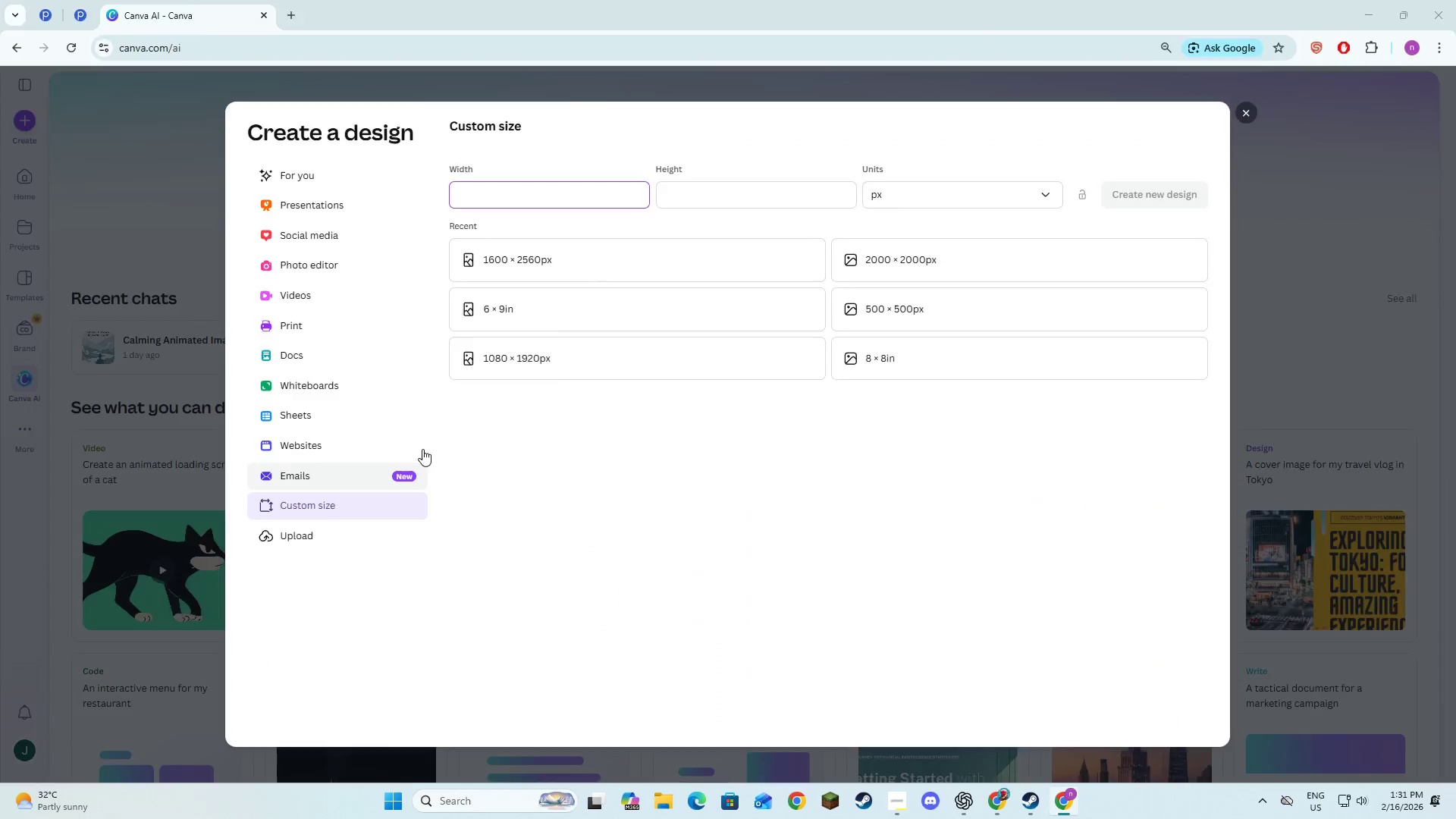 
key(Alt+Tab)
 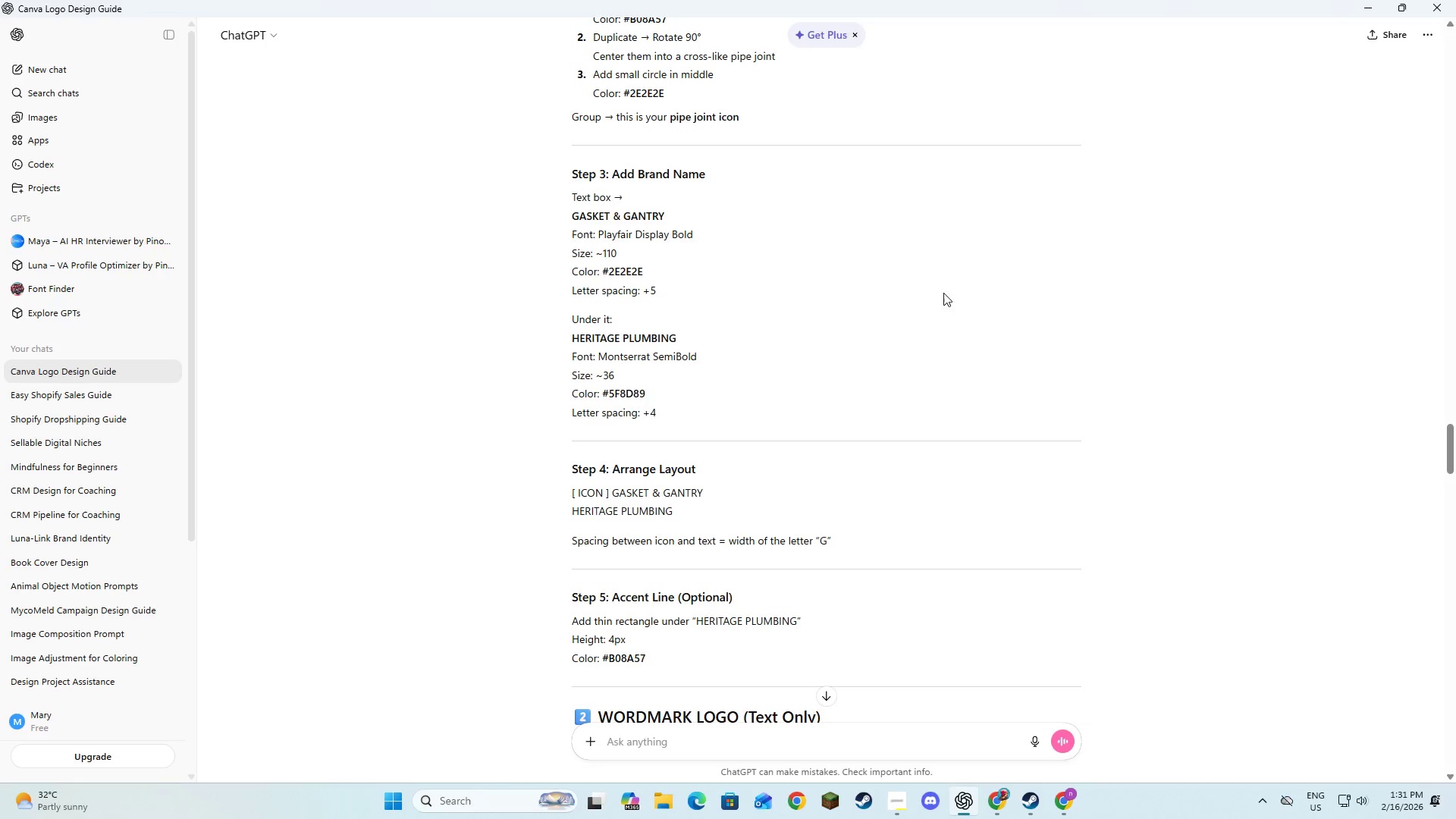 
key(Alt+AltLeft)
 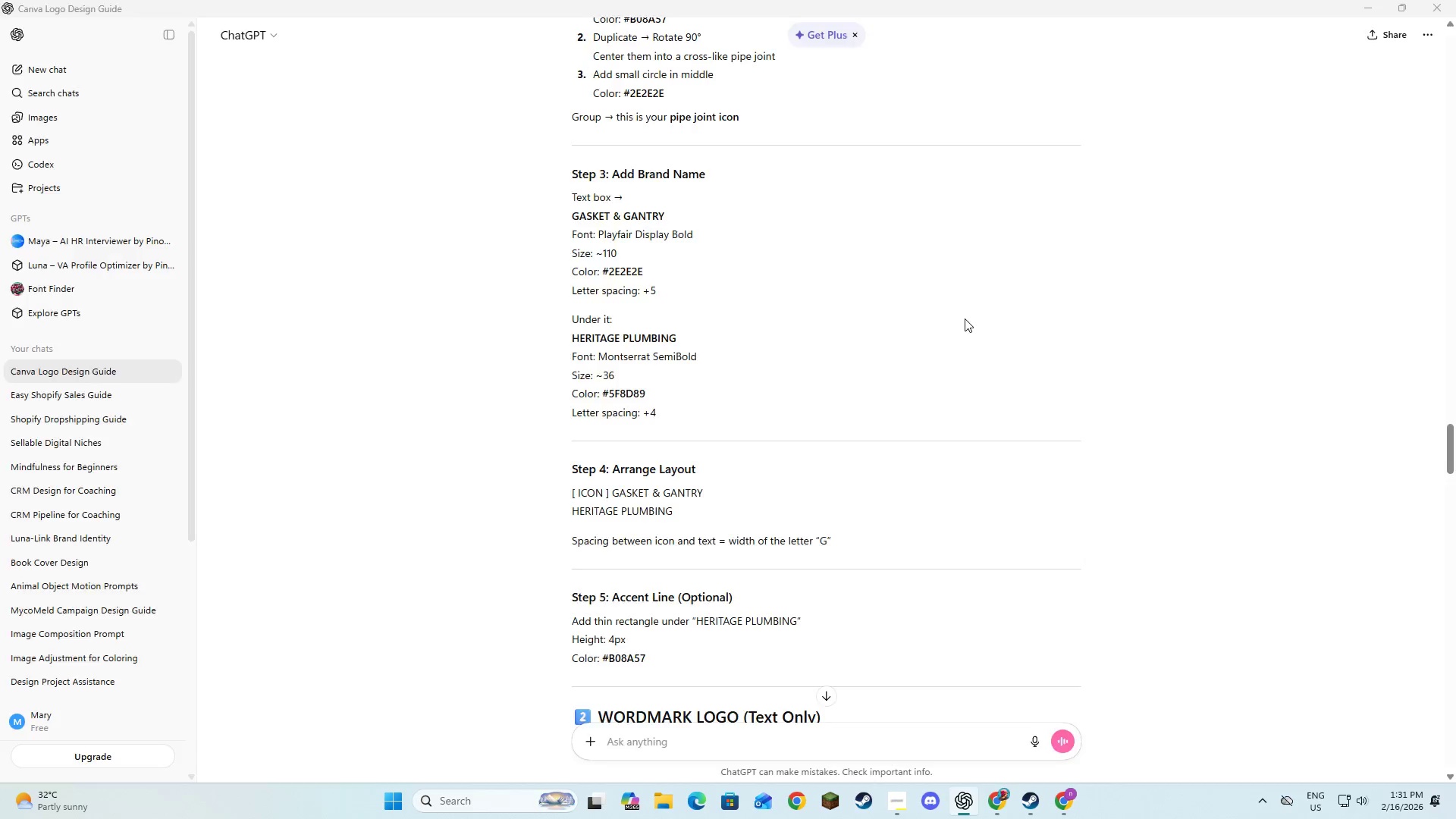 
key(Alt+Tab)
 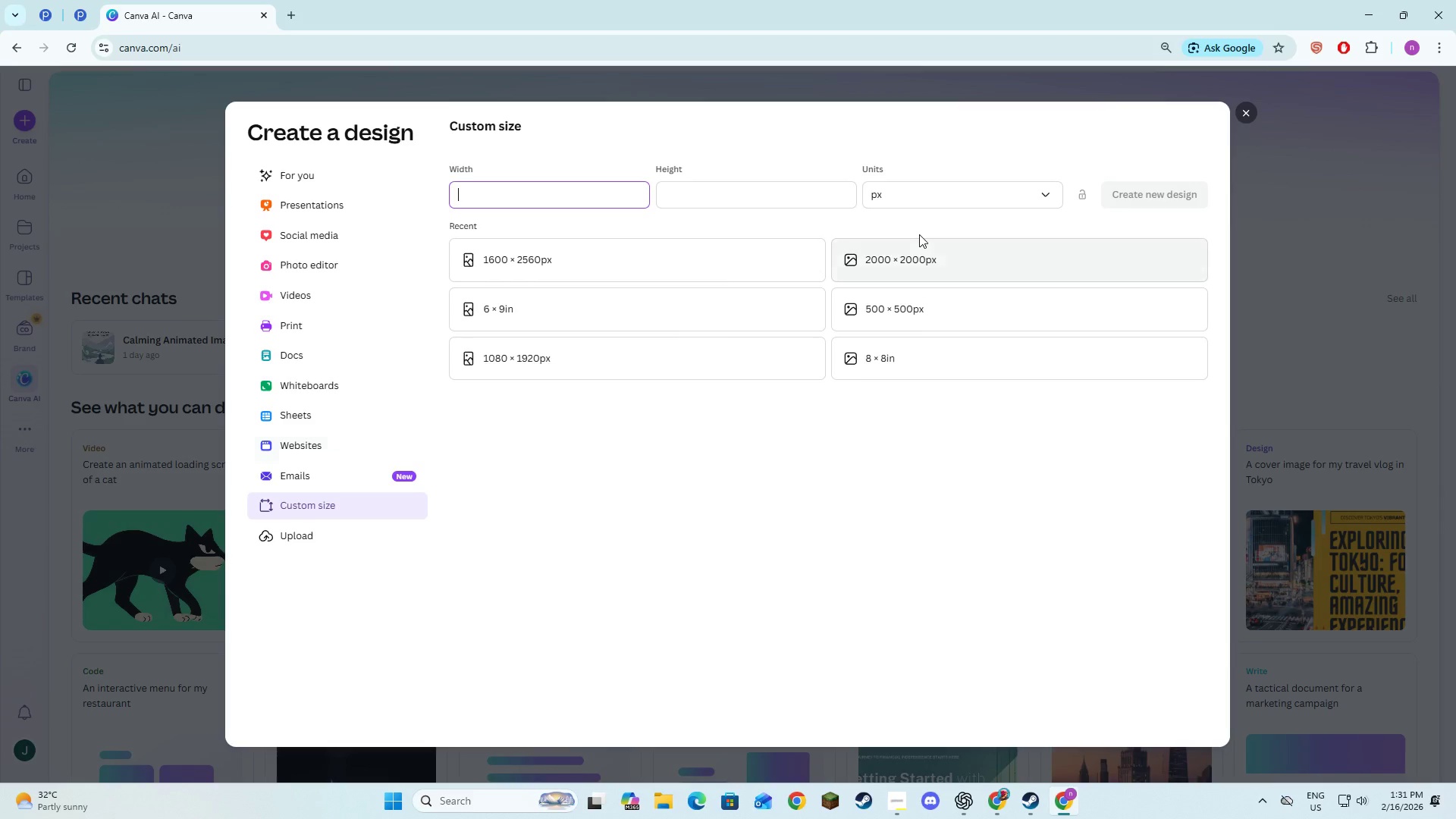 
key(Alt+Tab)
 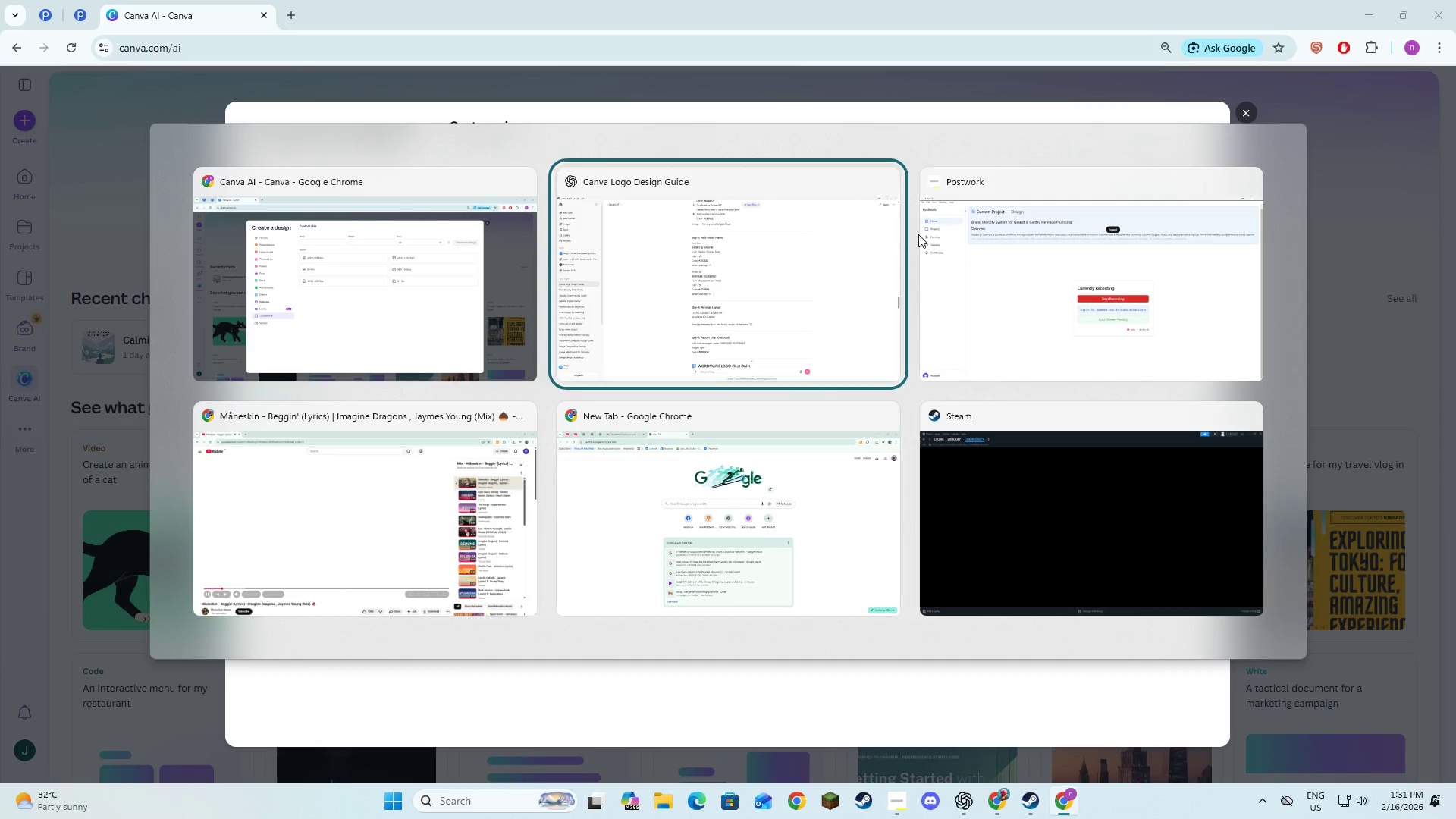 
key(Alt+Tab)